 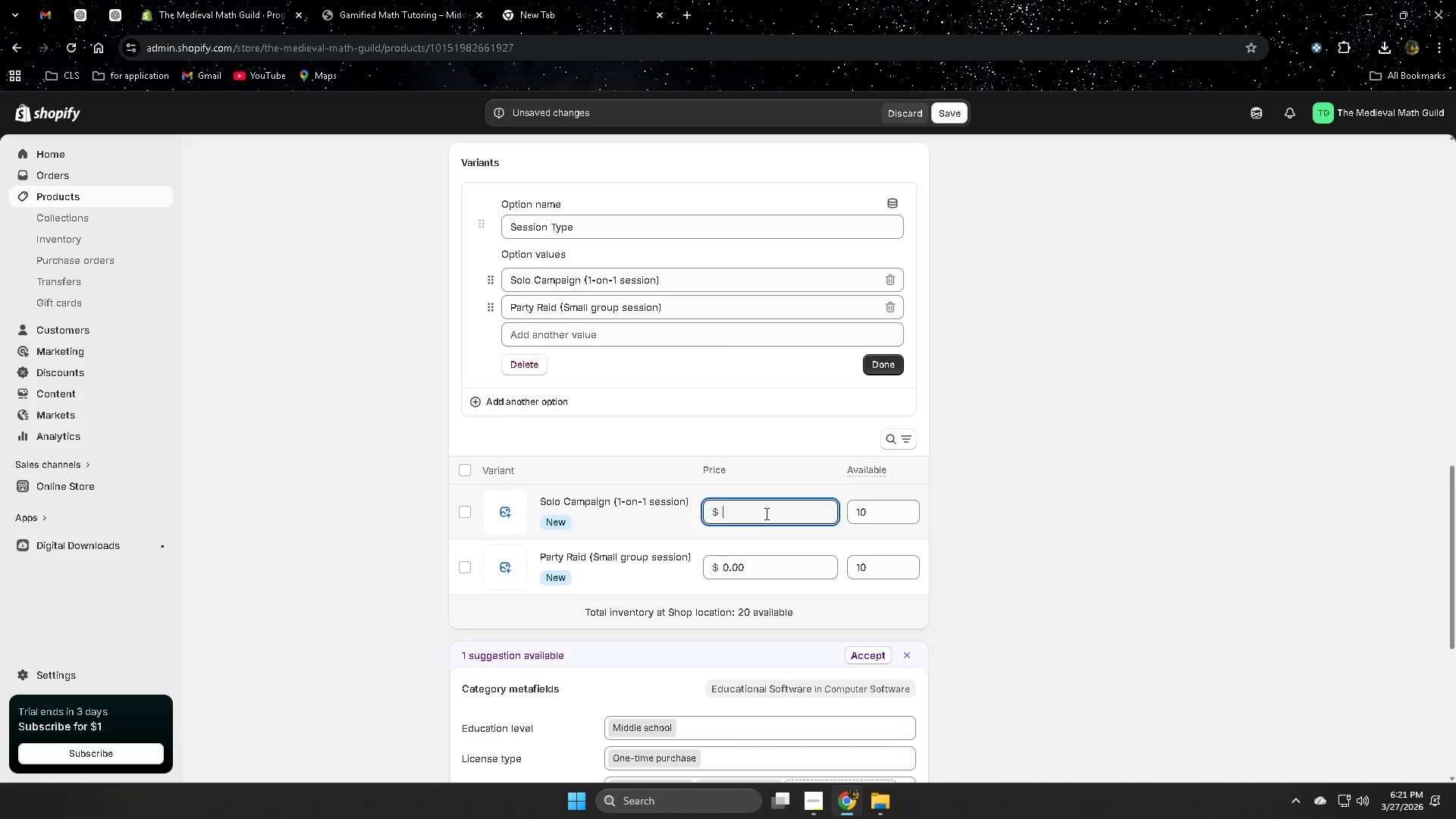 
key(Numpad5)
 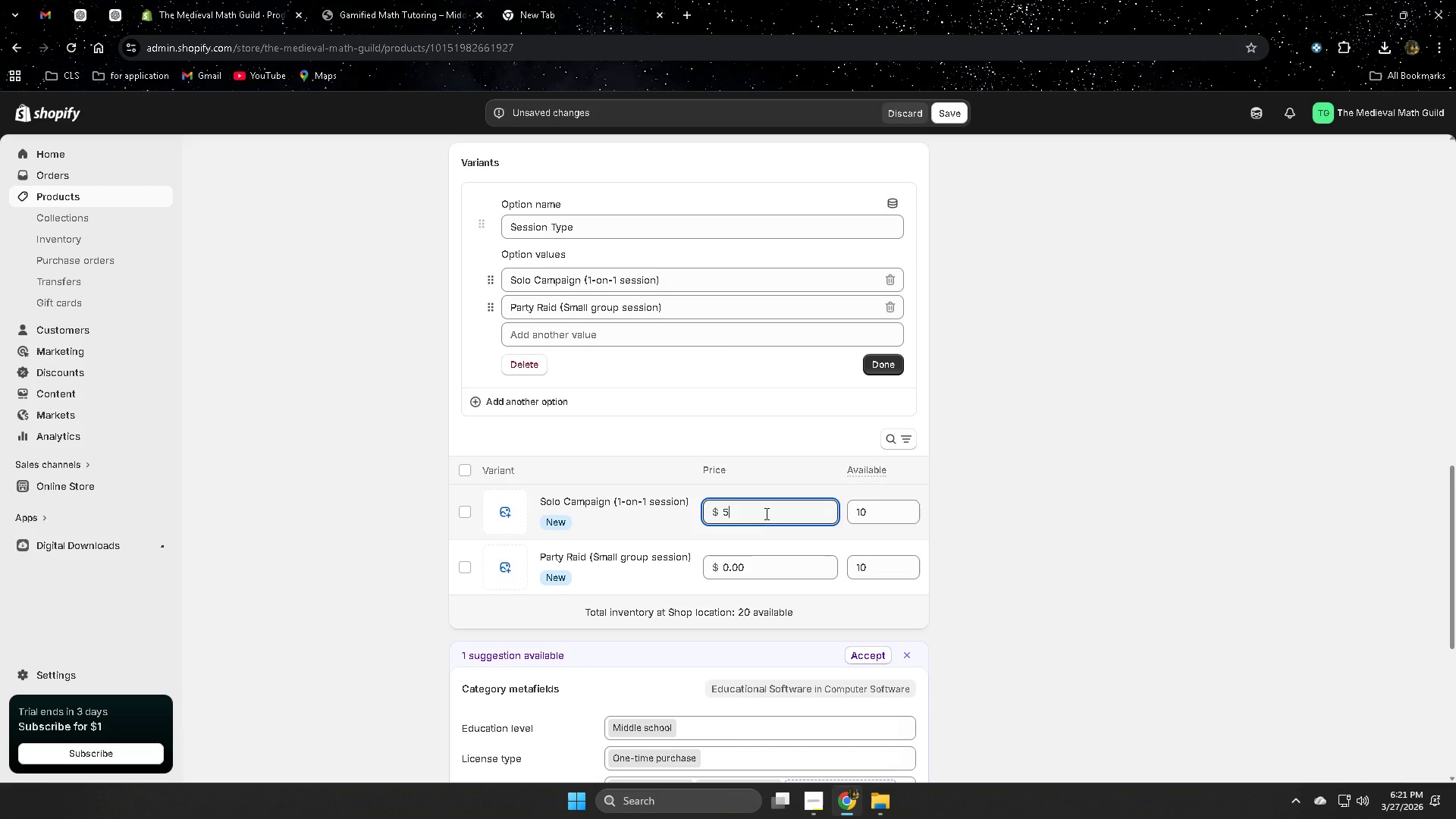 
key(Numpad8)
 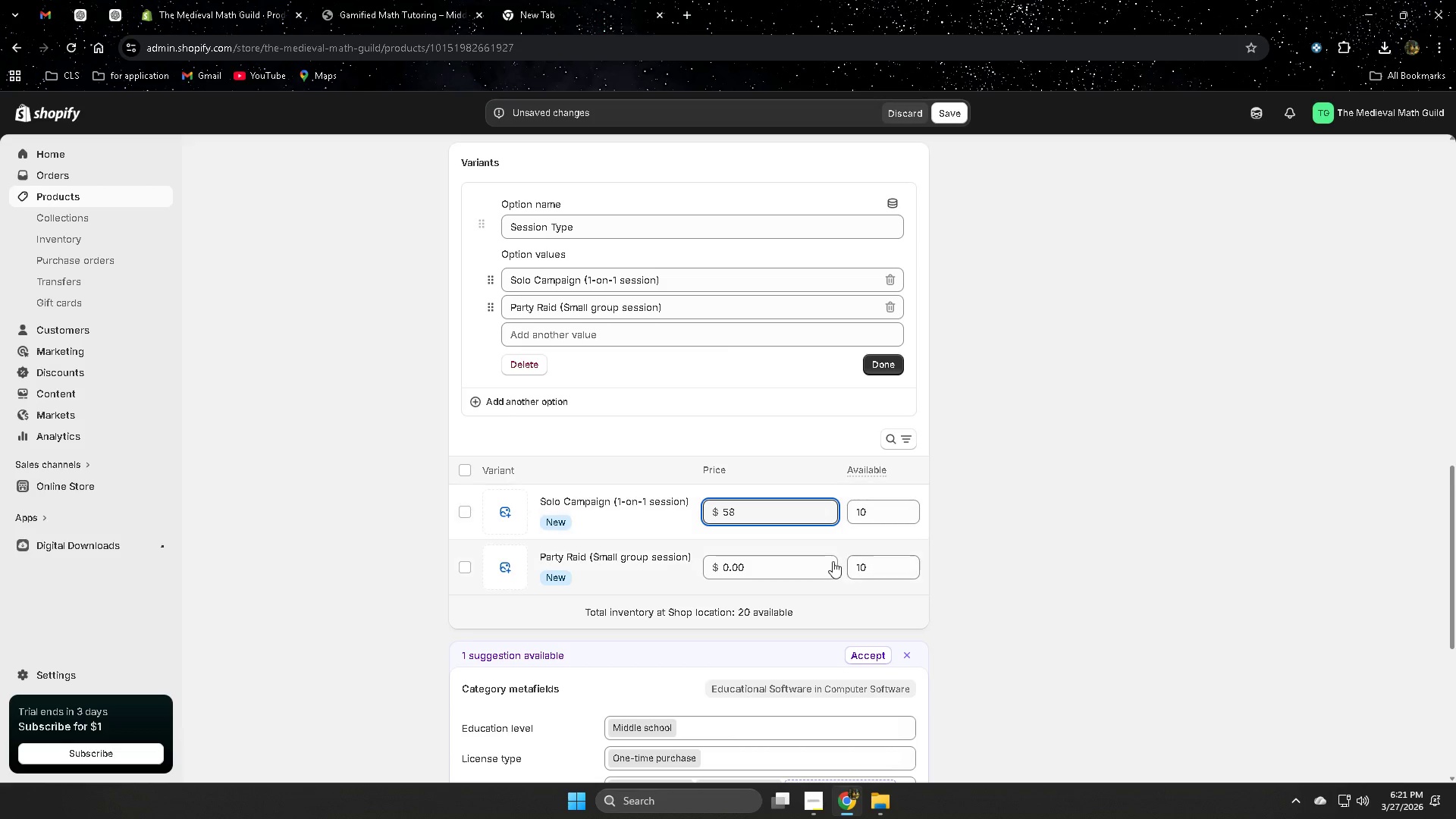 
left_click([759, 573])
 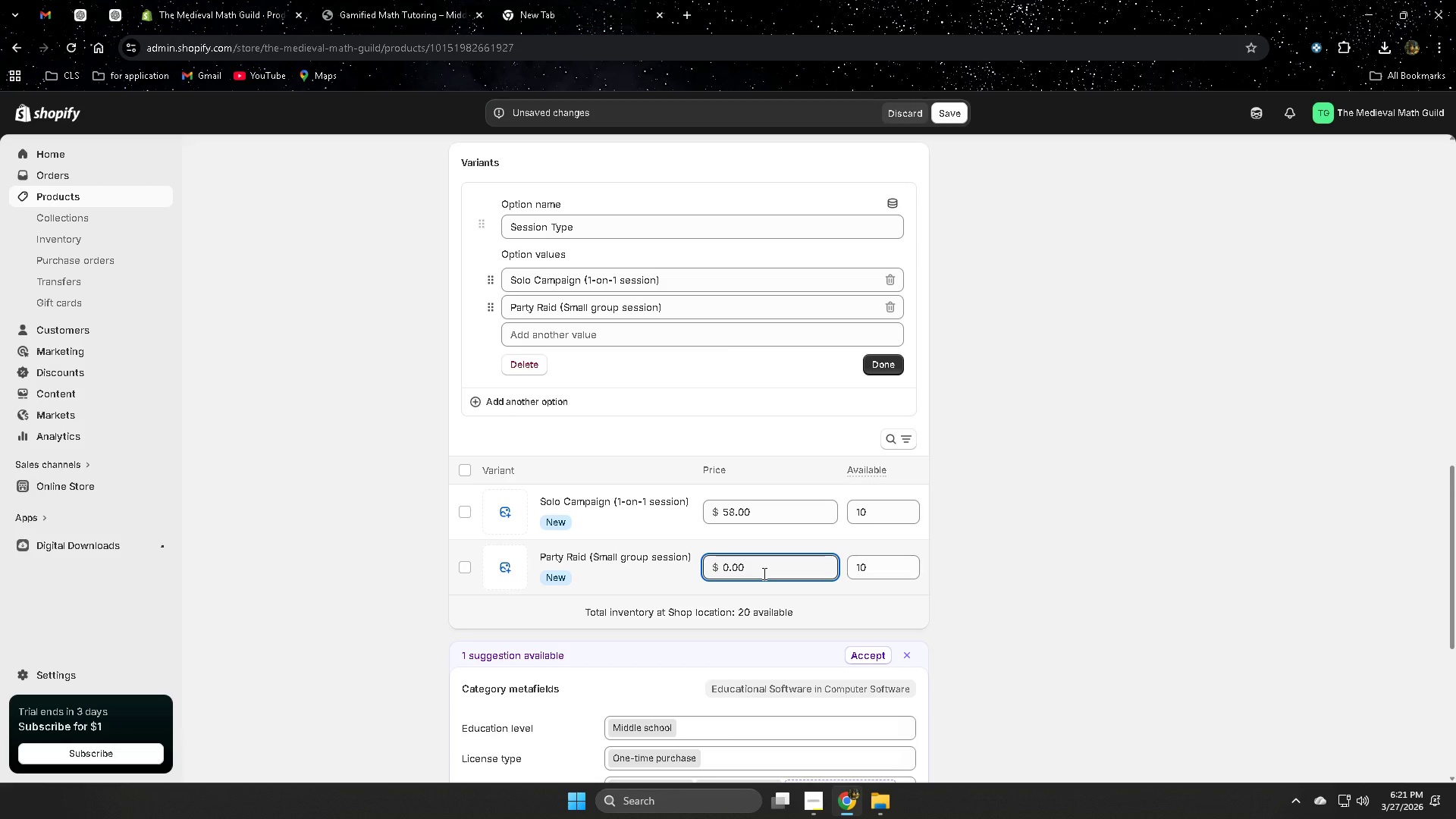 
key(Backspace)
 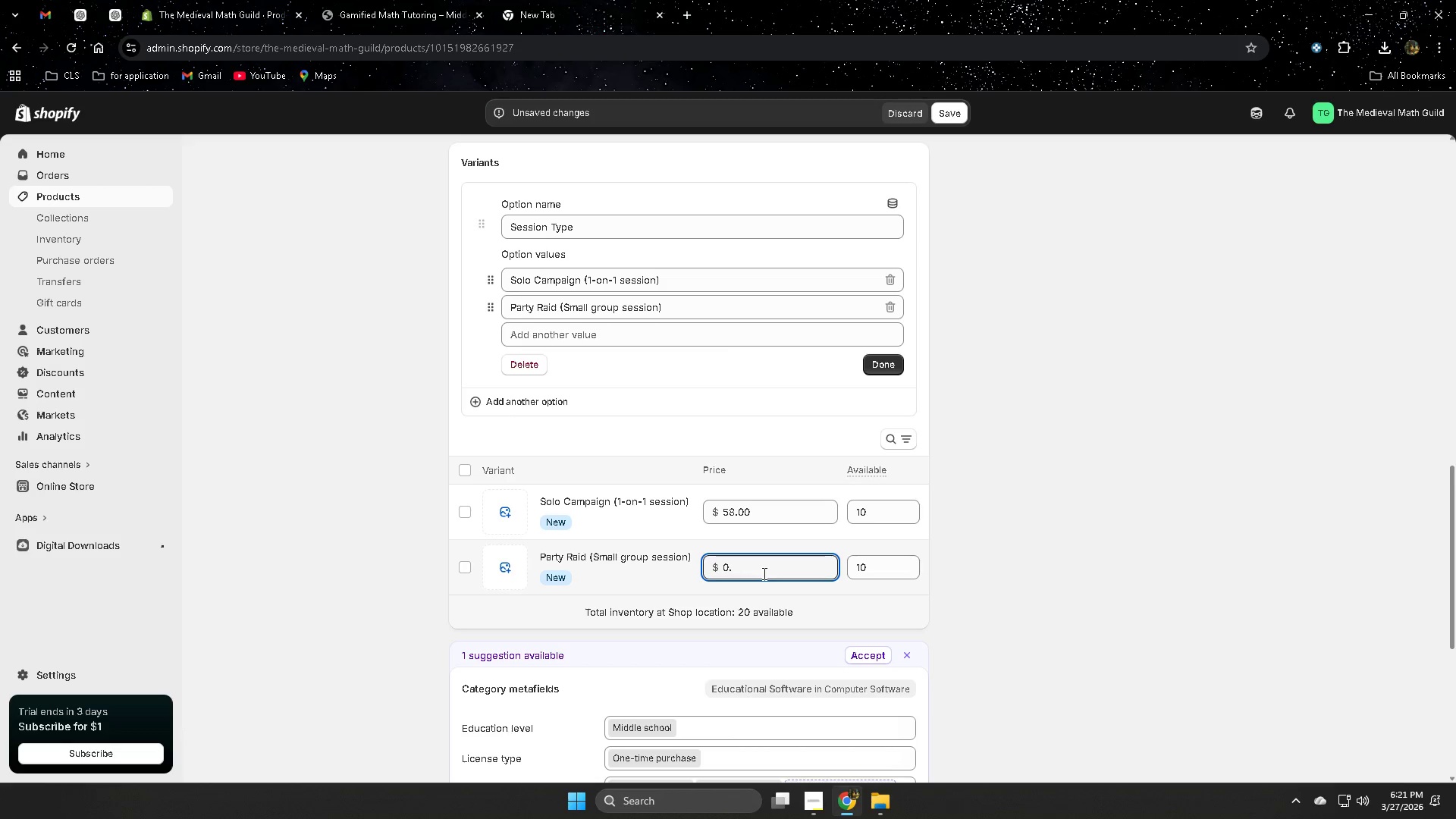 
key(Backspace)
 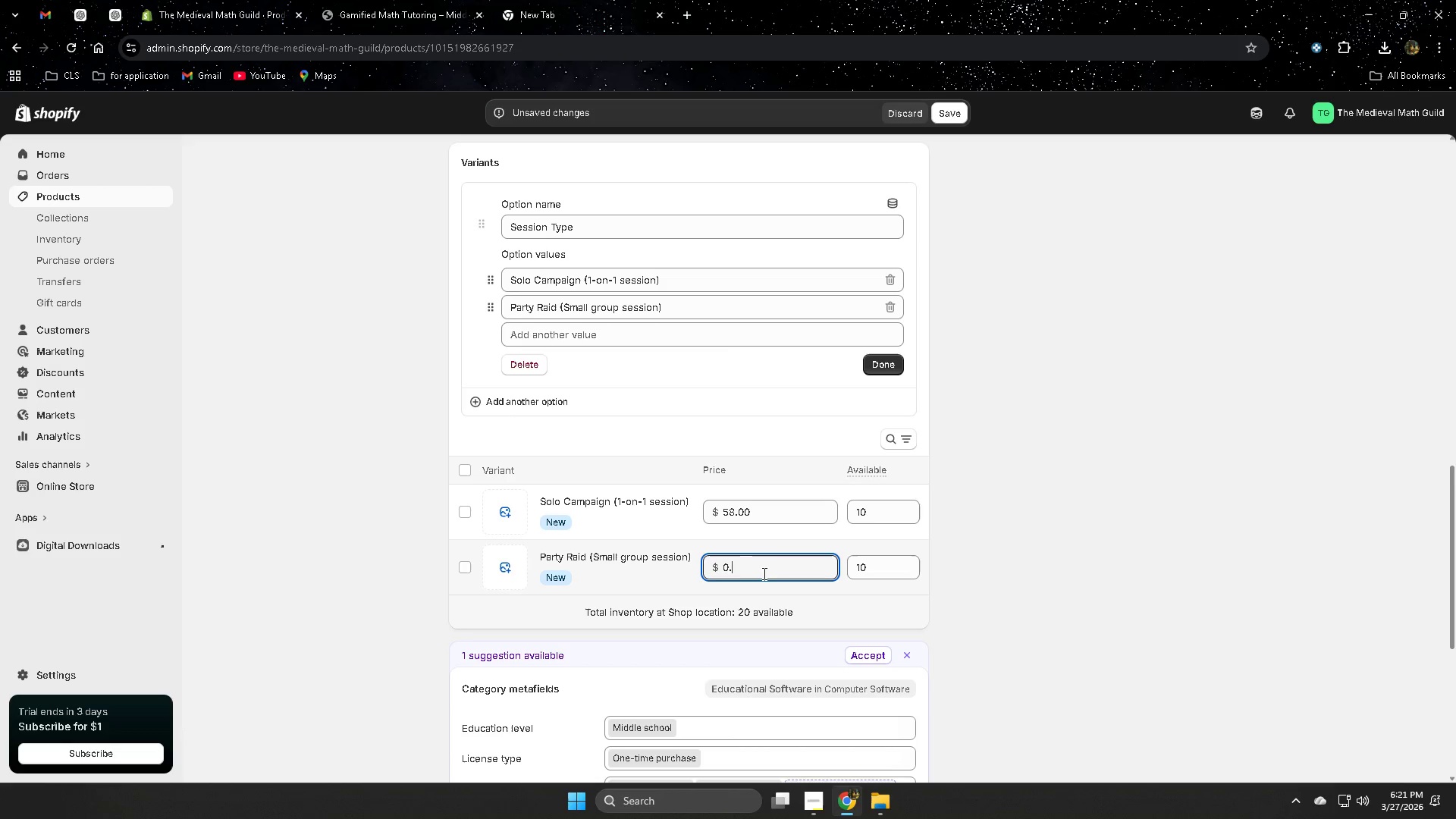 
key(Backspace)
 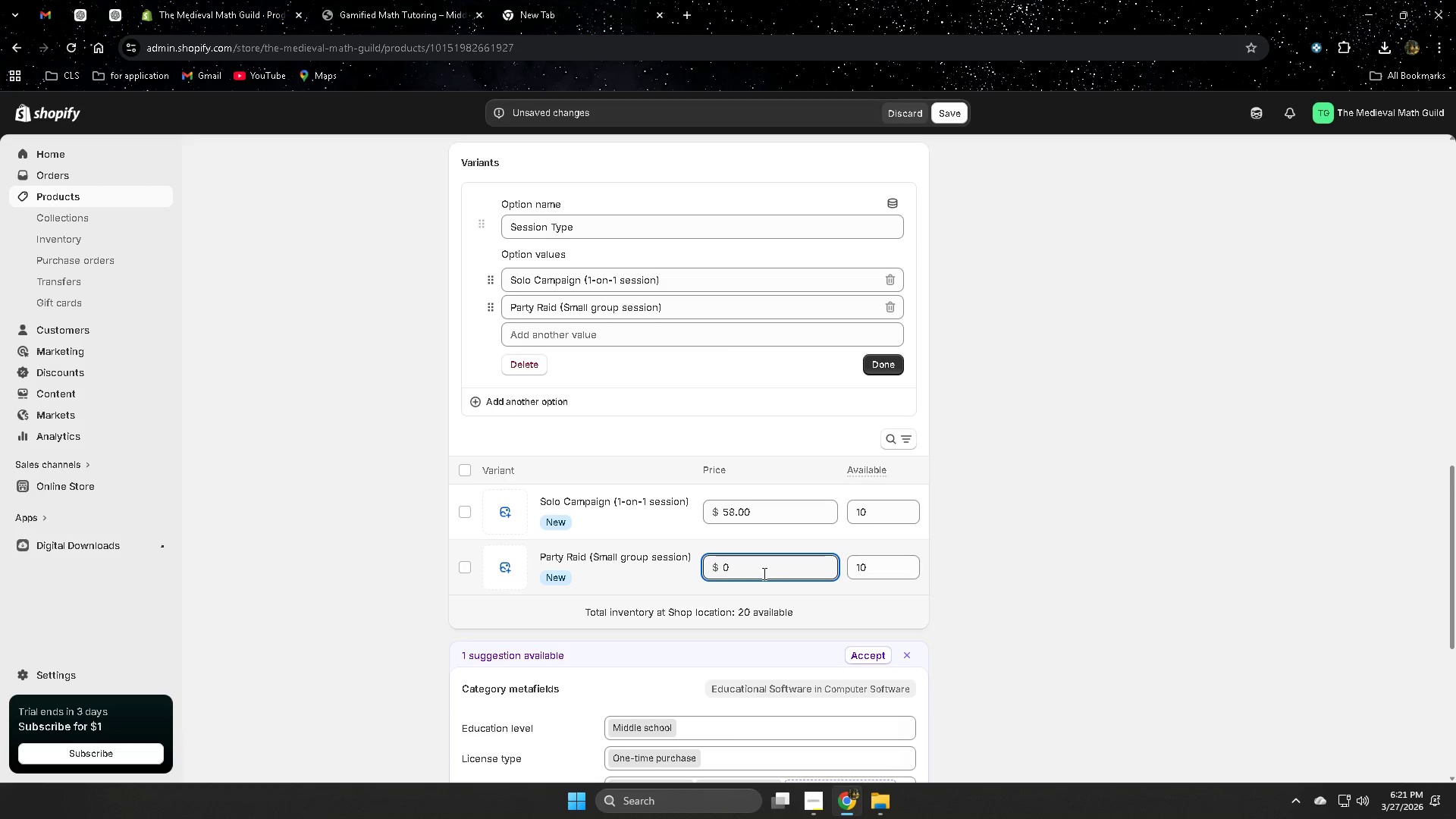 
key(Backspace)
 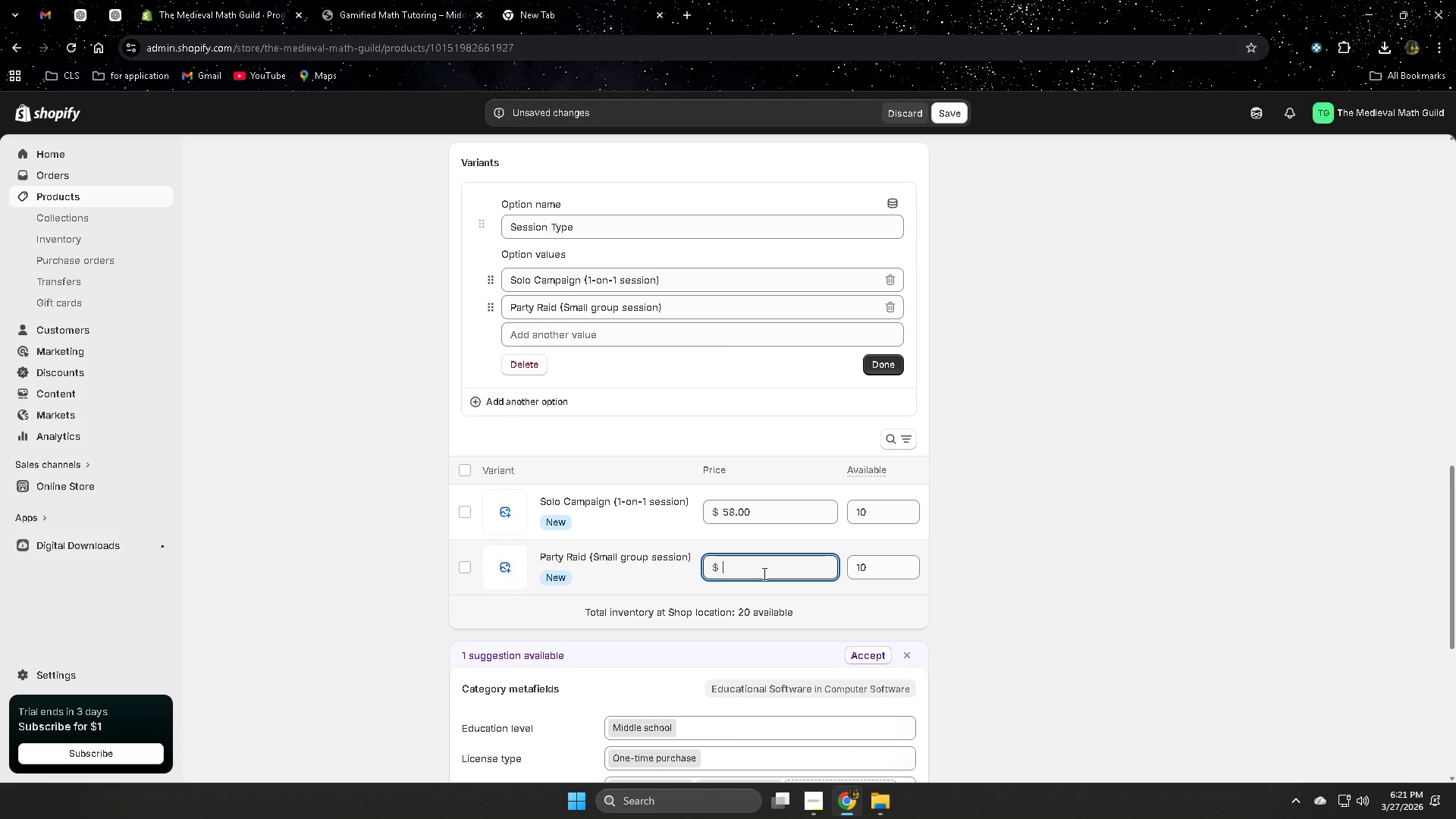 
key(Numpad2)
 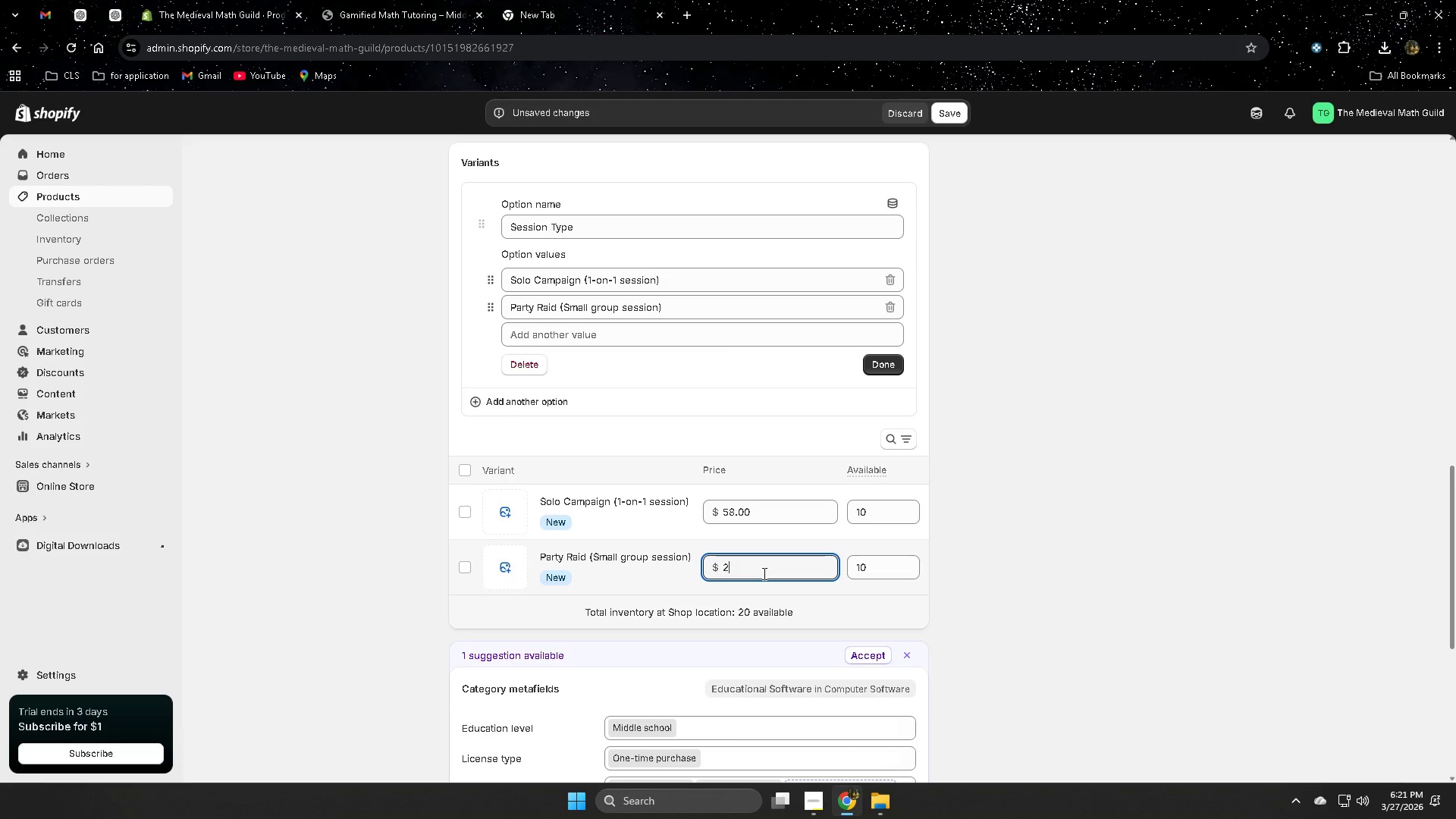 
key(Numpad5)
 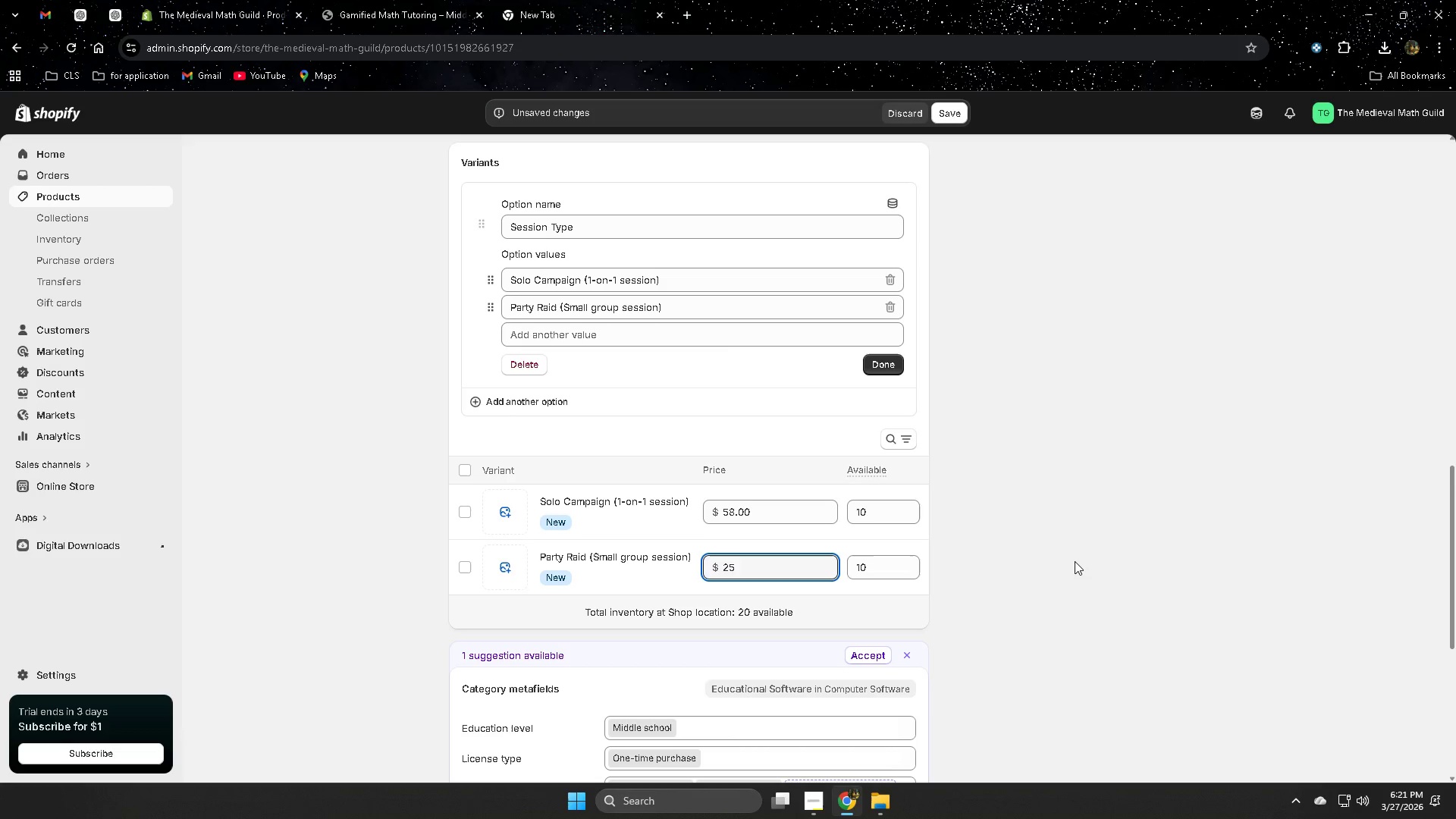 
scroll: coordinate [981, 589], scroll_direction: down, amount: 7.0
 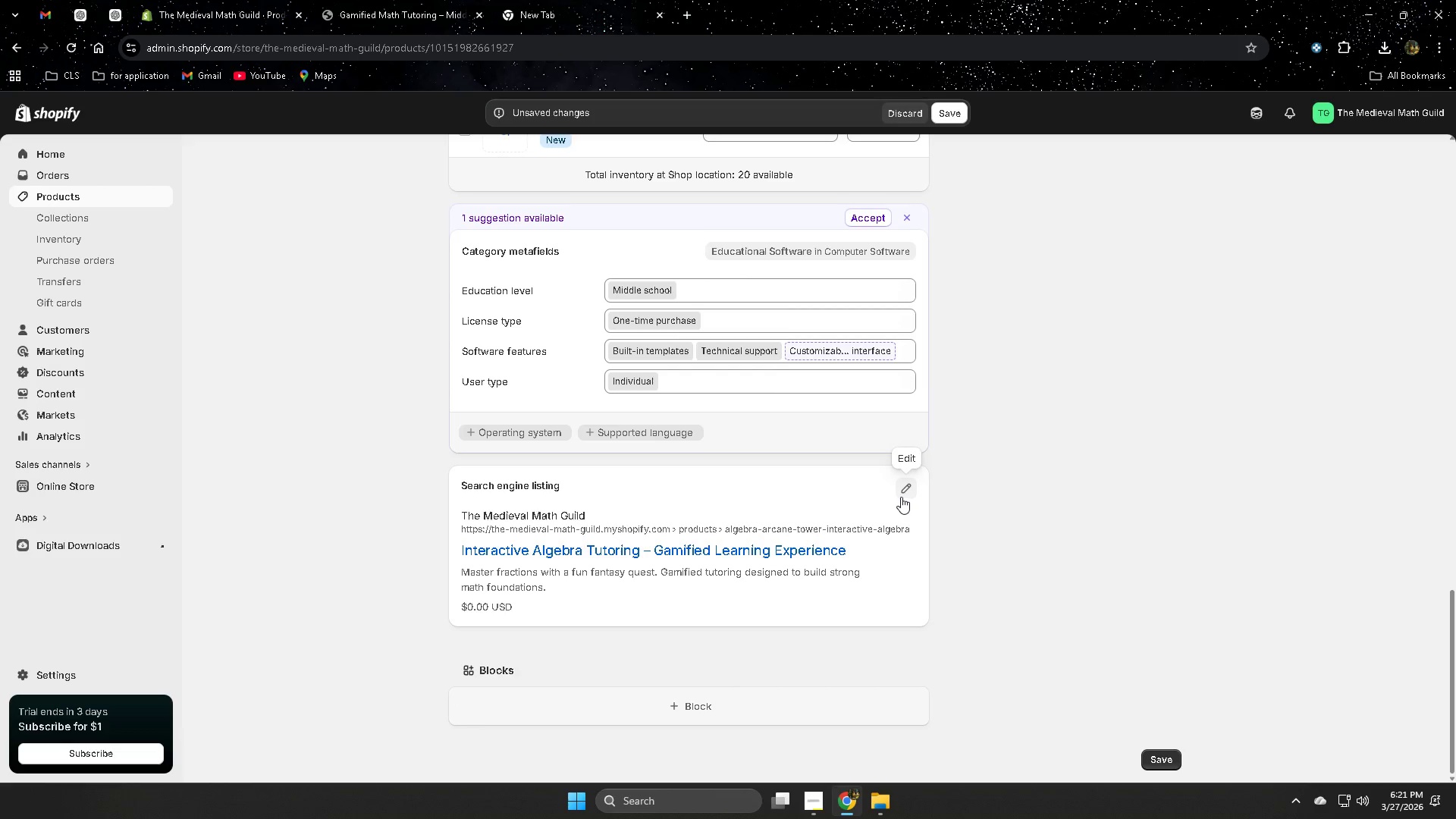 
left_click([901, 497])
 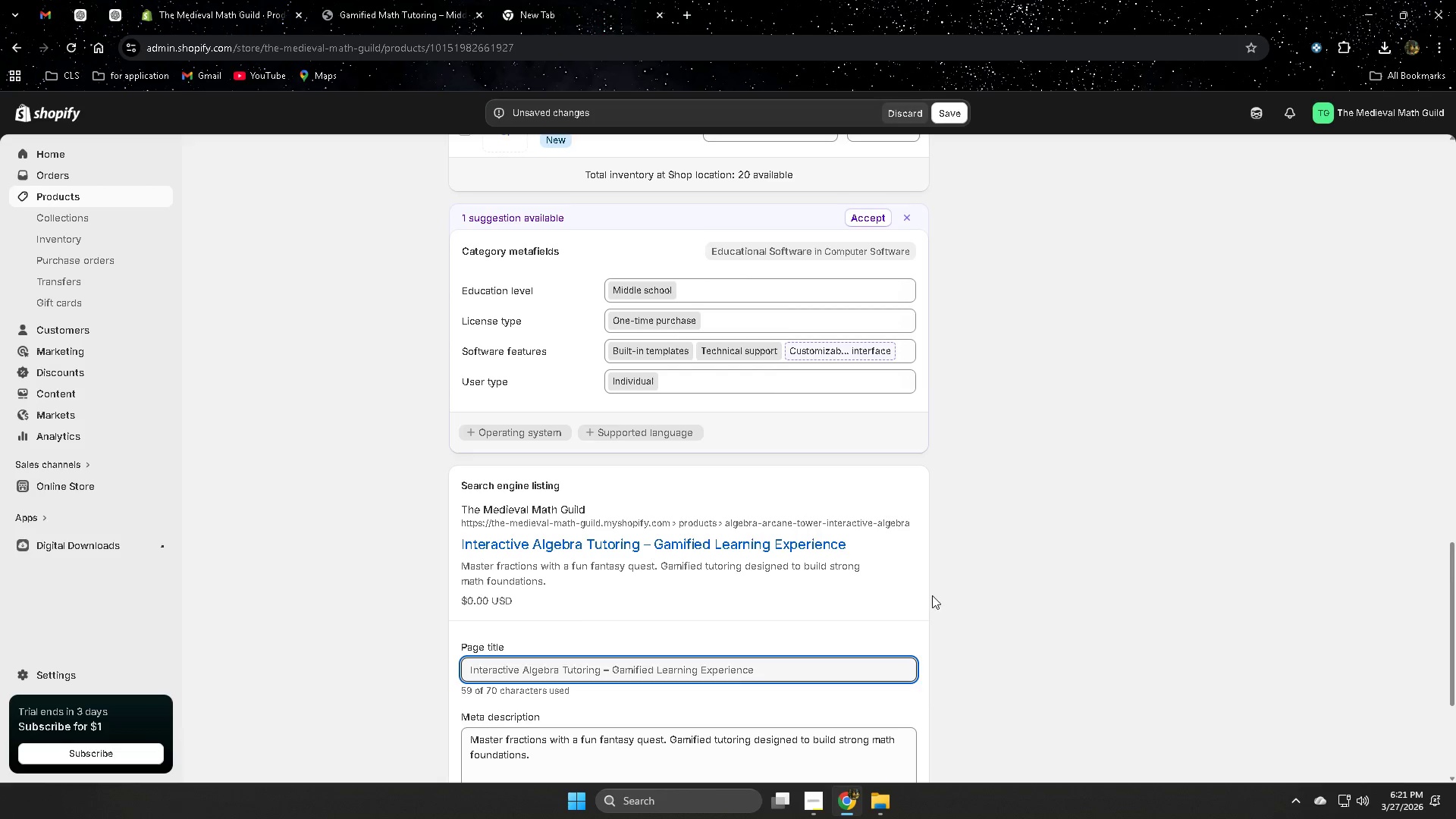 
scroll: coordinate [880, 604], scroll_direction: down, amount: 3.0
 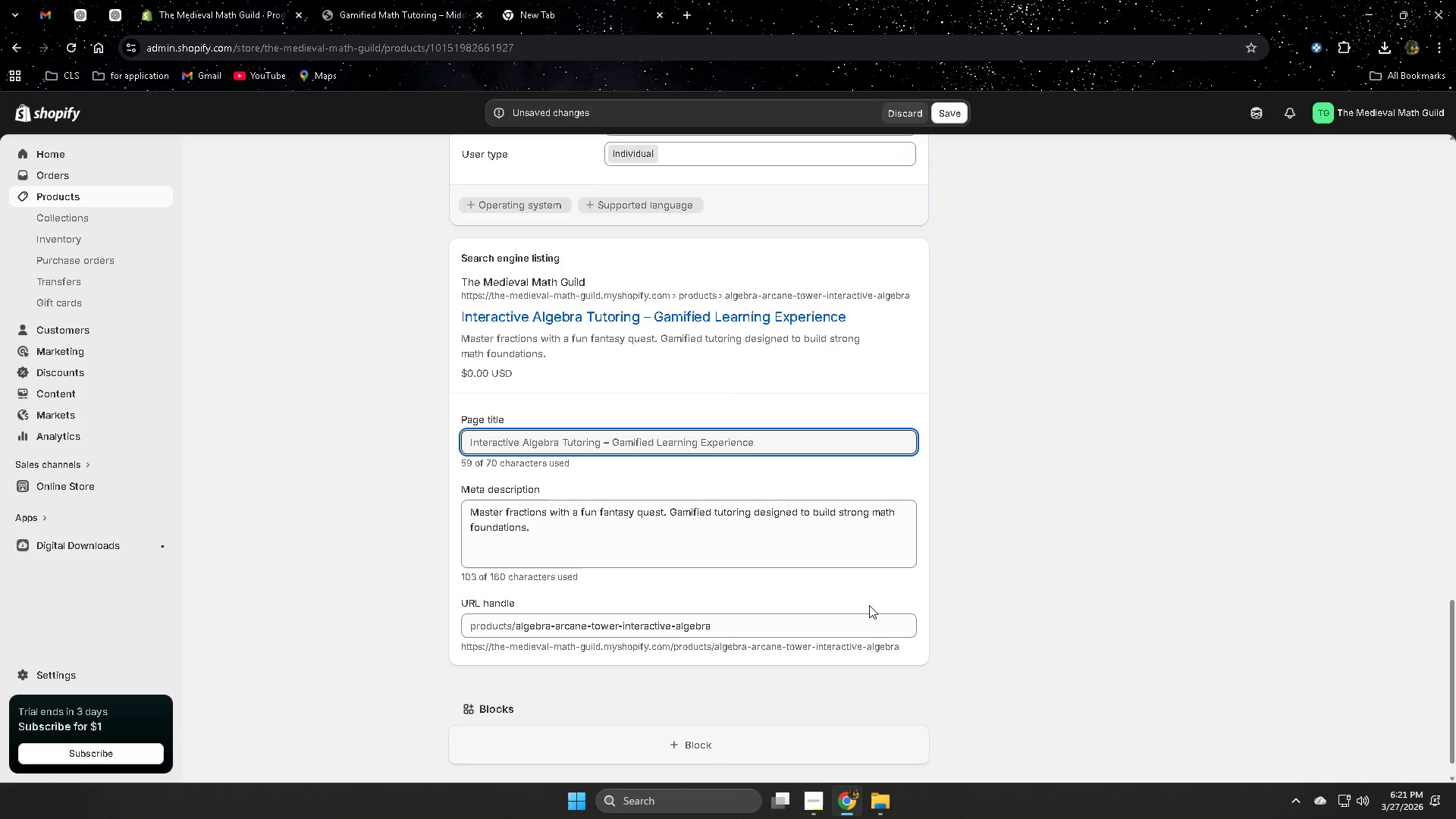 
scroll: coordinate [871, 601], scroll_direction: up, amount: 3.0
 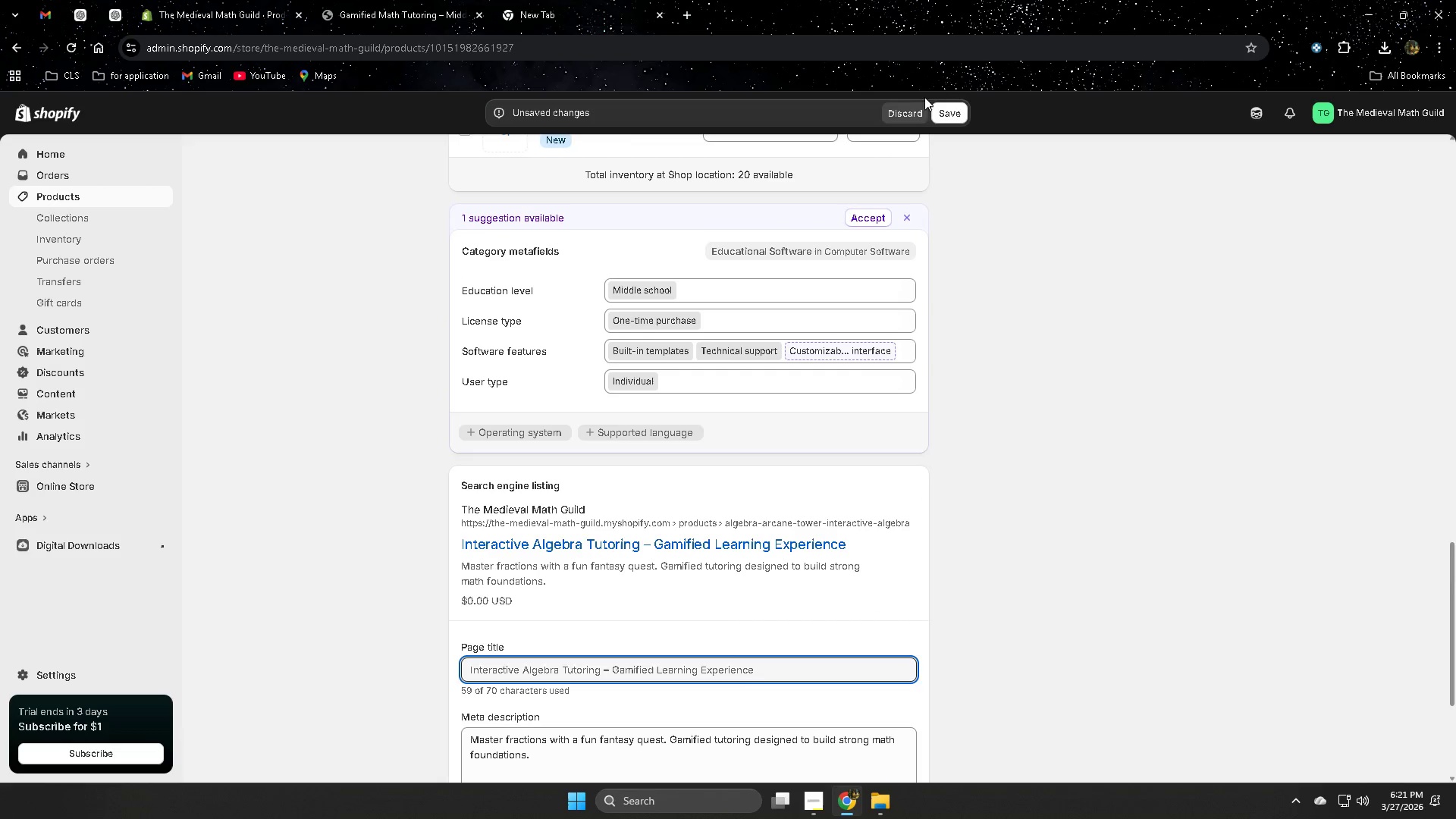 
left_click([955, 115])
 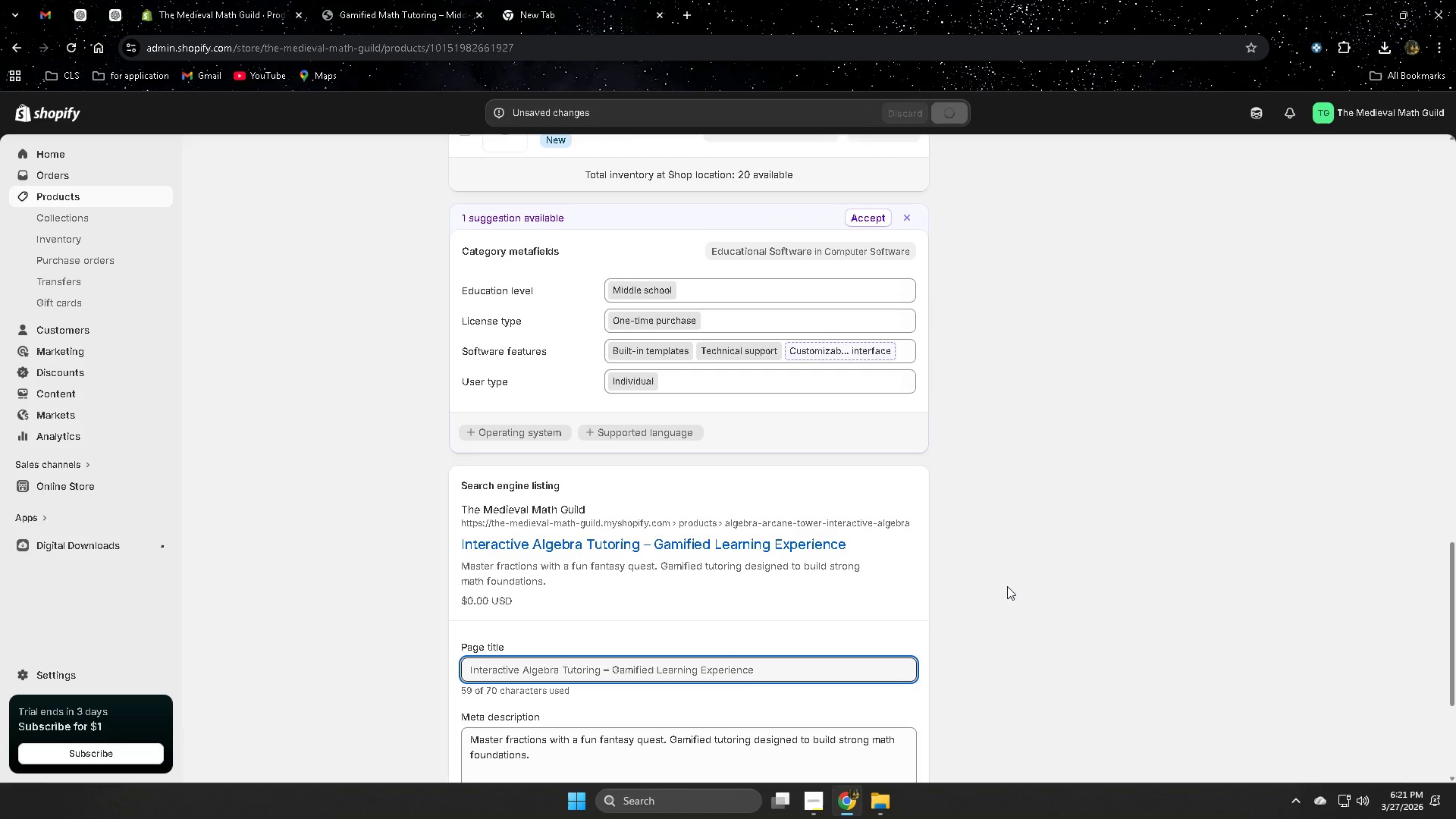 
wait(5.05)
 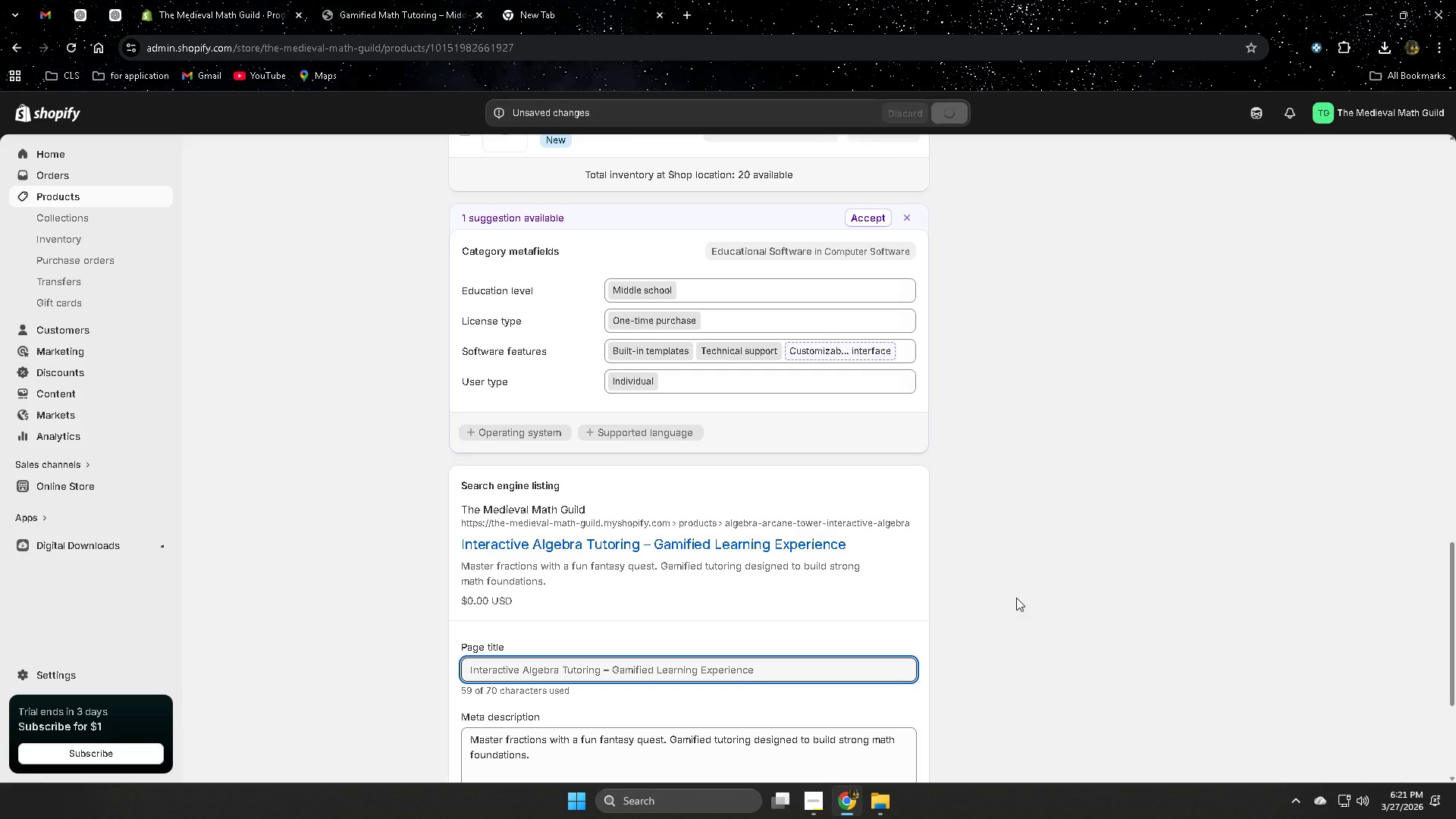 
left_click([821, 805])